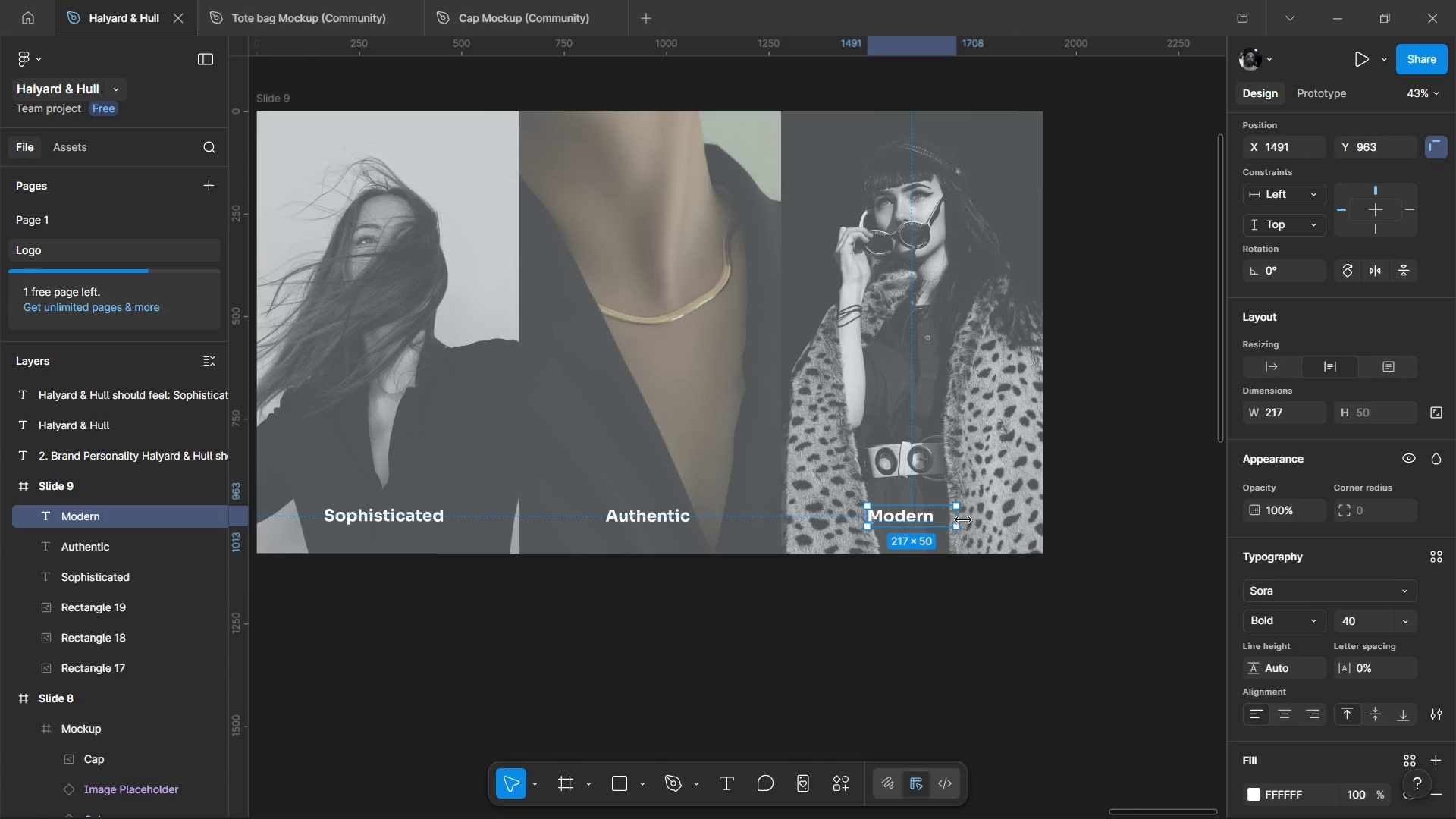 
left_click_drag(start_coordinate=[962, 519], to_coordinate=[939, 526])
 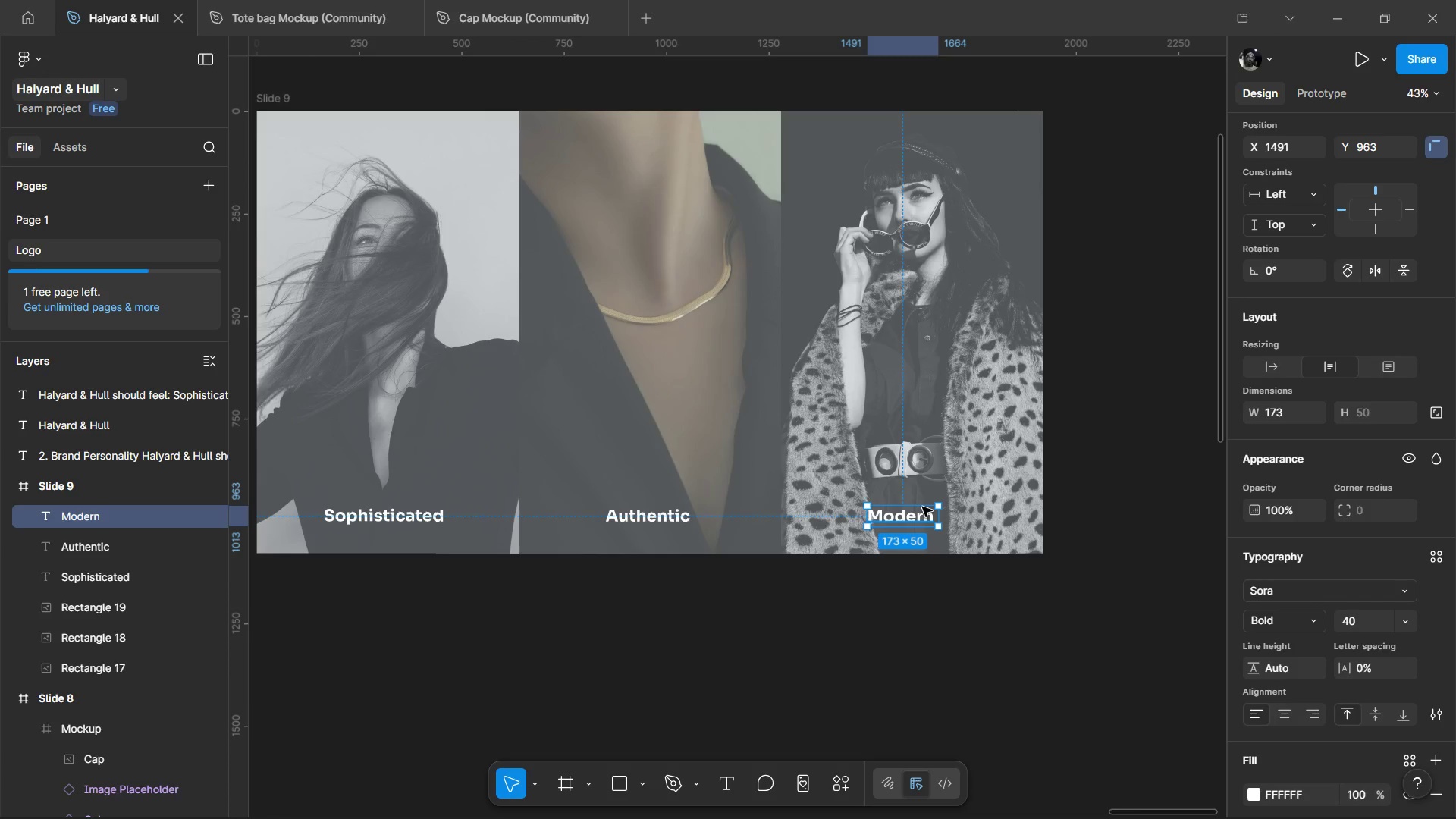 
wait(17.55)
 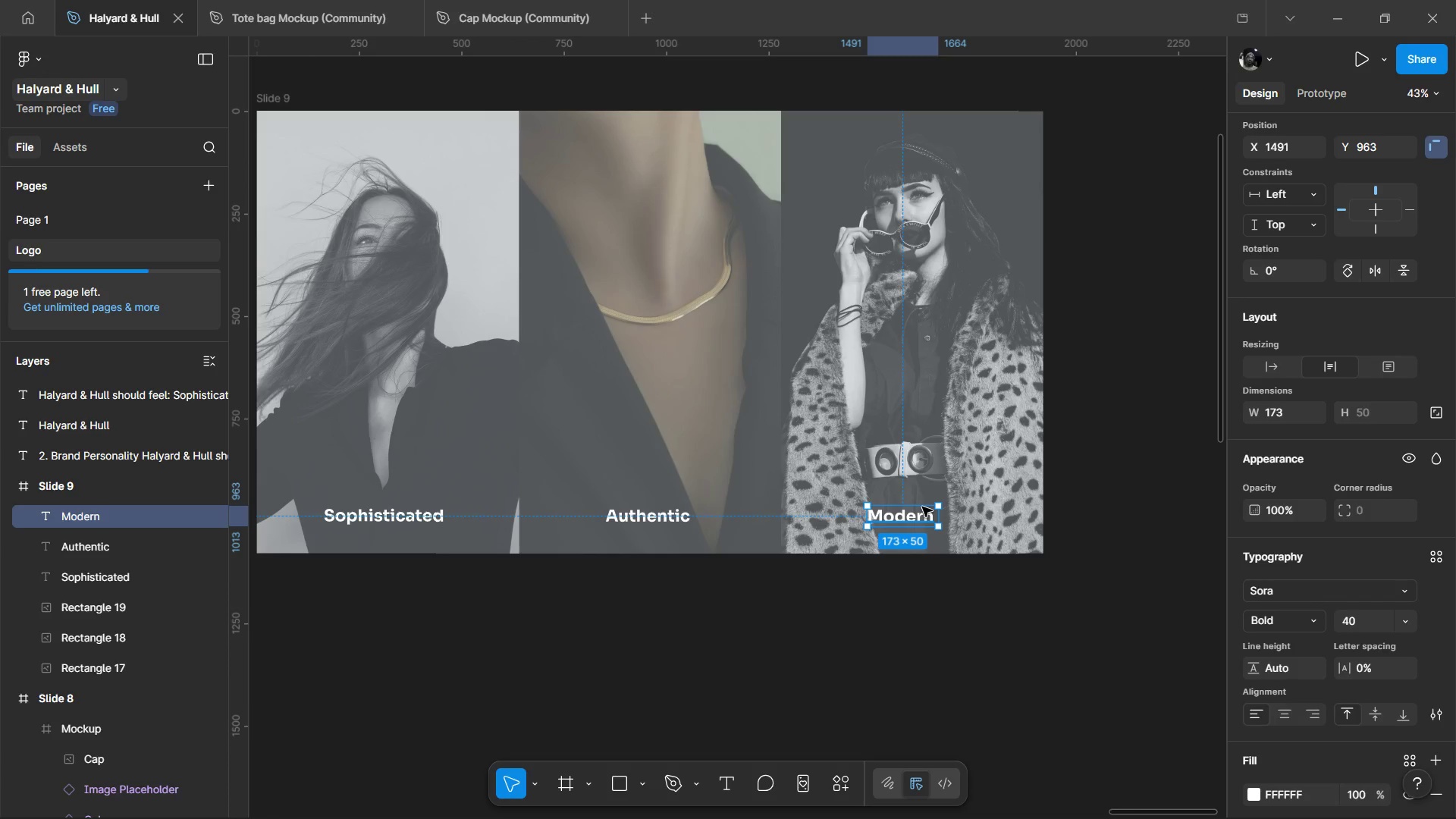 
left_click_drag(start_coordinate=[893, 522], to_coordinate=[905, 521])
 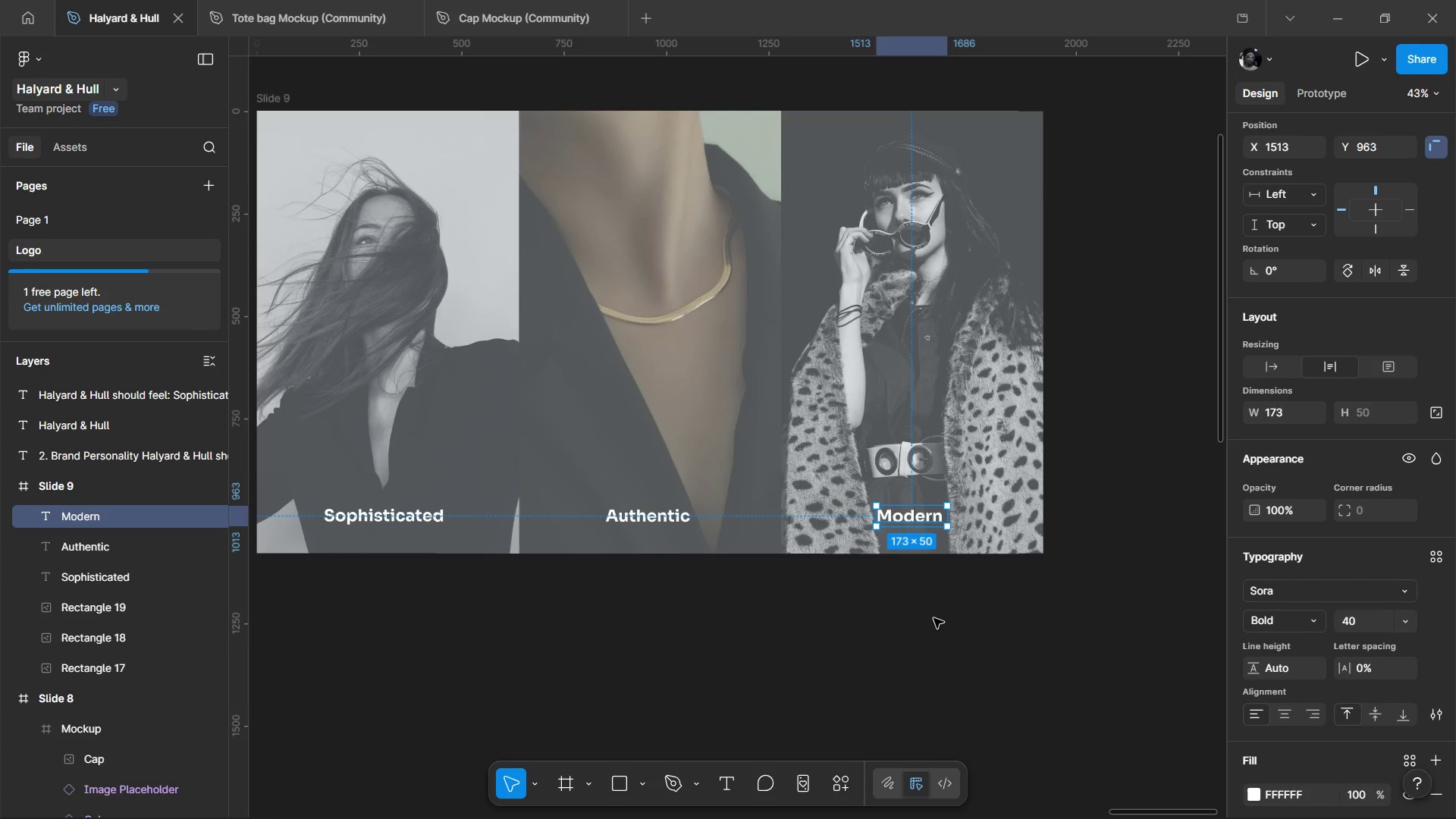 
left_click([934, 618])
 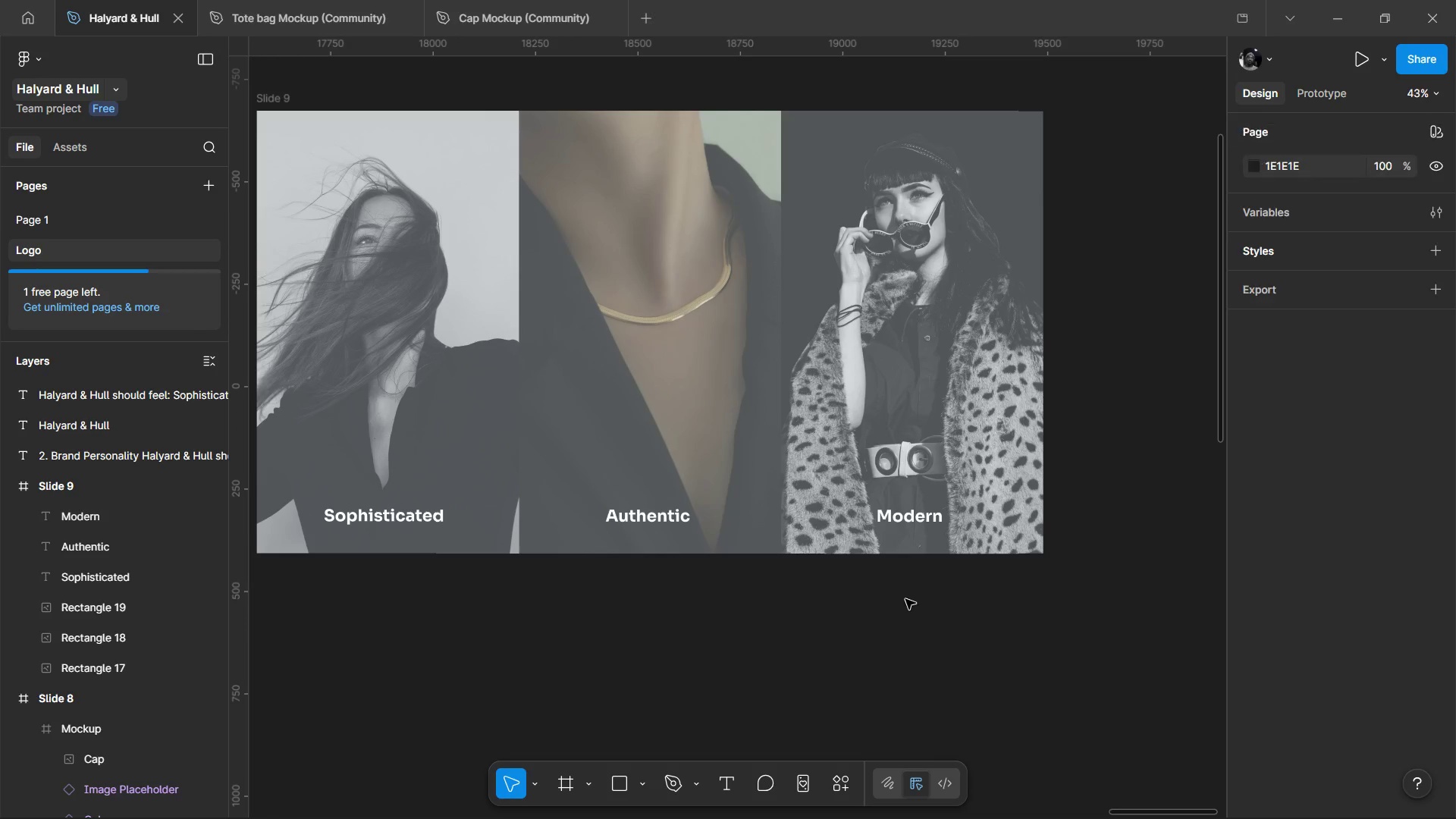 
scroll: coordinate [905, 599], scroll_direction: down, amount: 3.0
 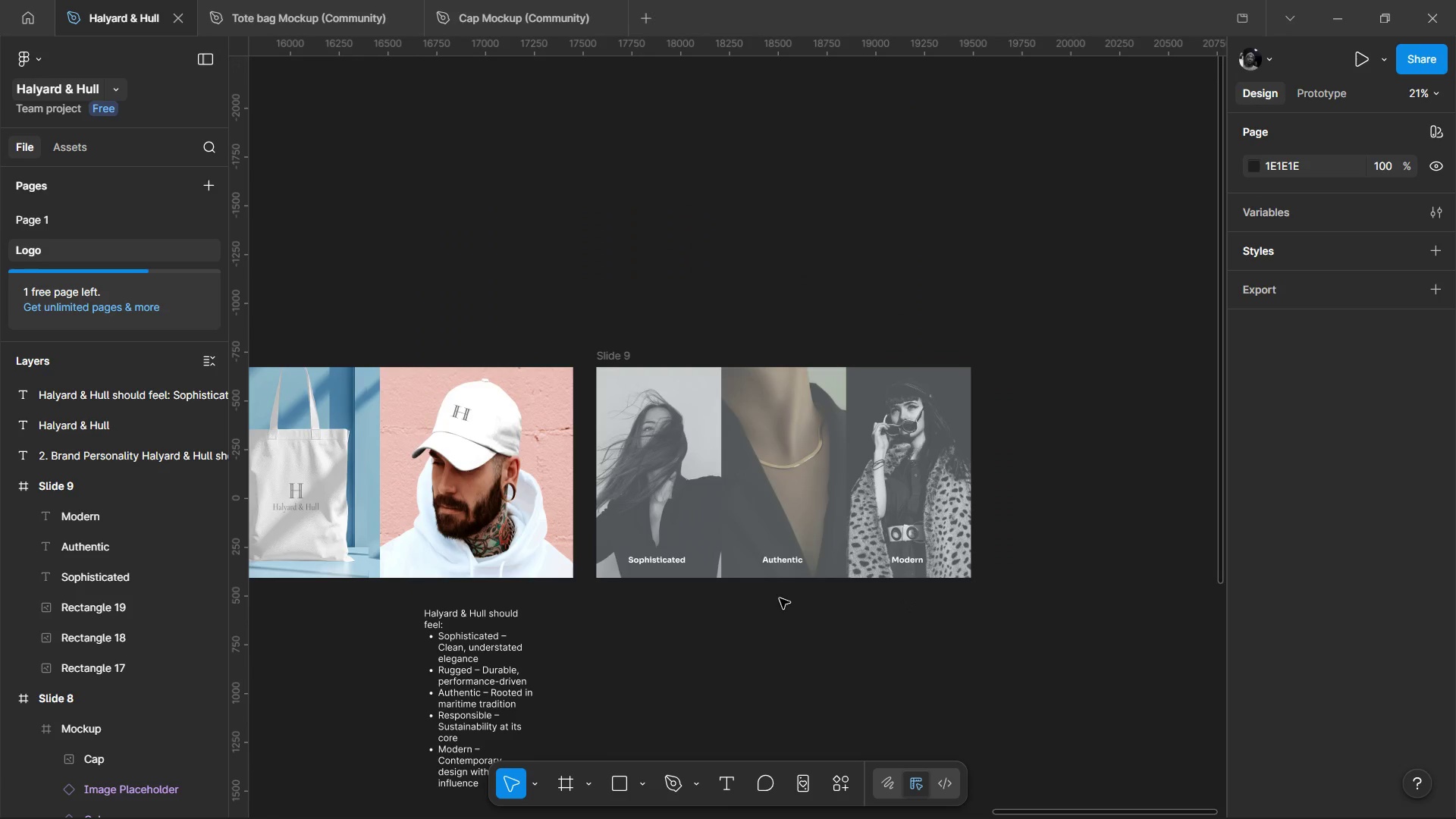 
hold_key(key=ControlLeft, duration=0.88)
 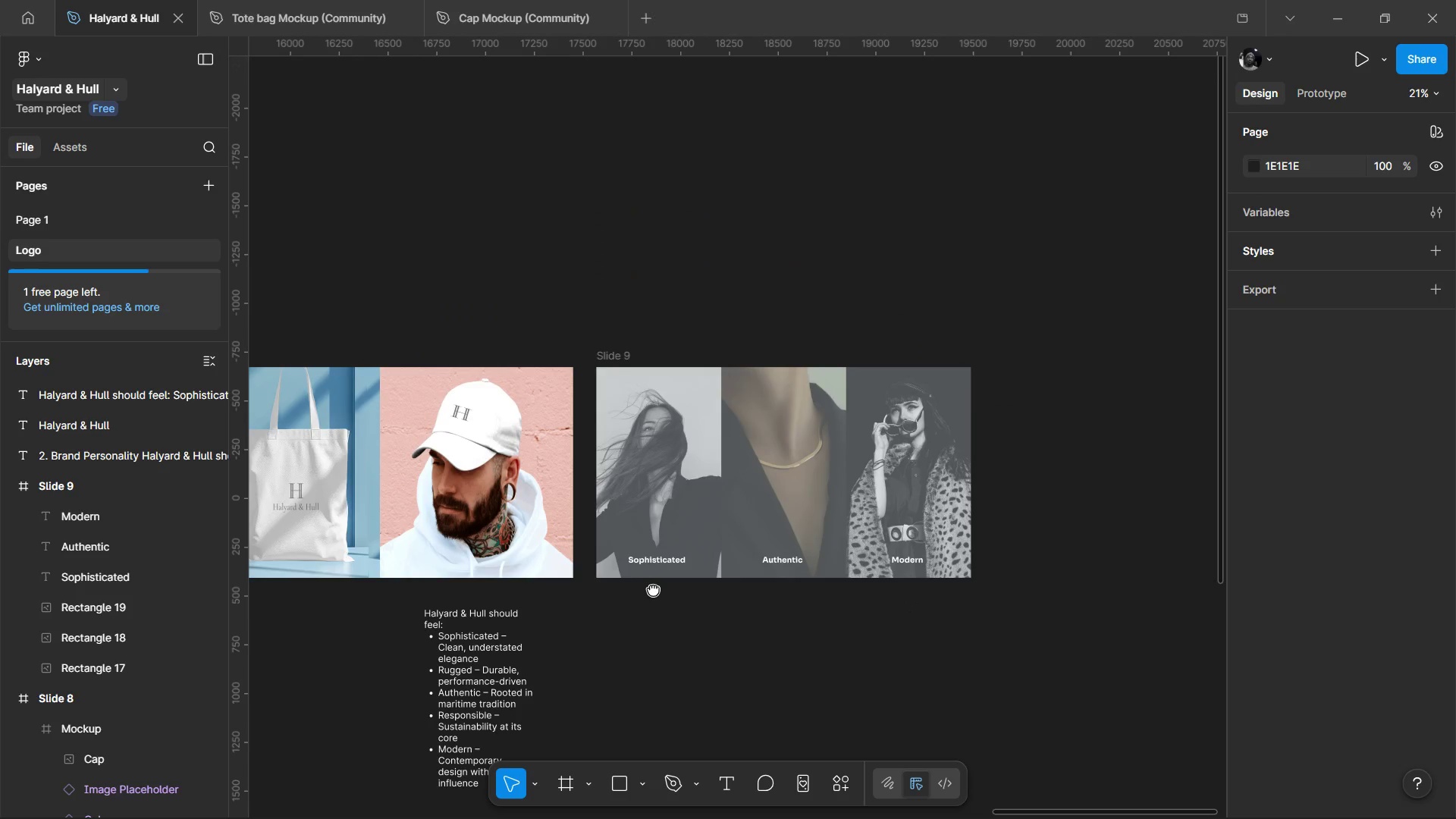 
hold_key(key=ControlLeft, duration=0.58)
 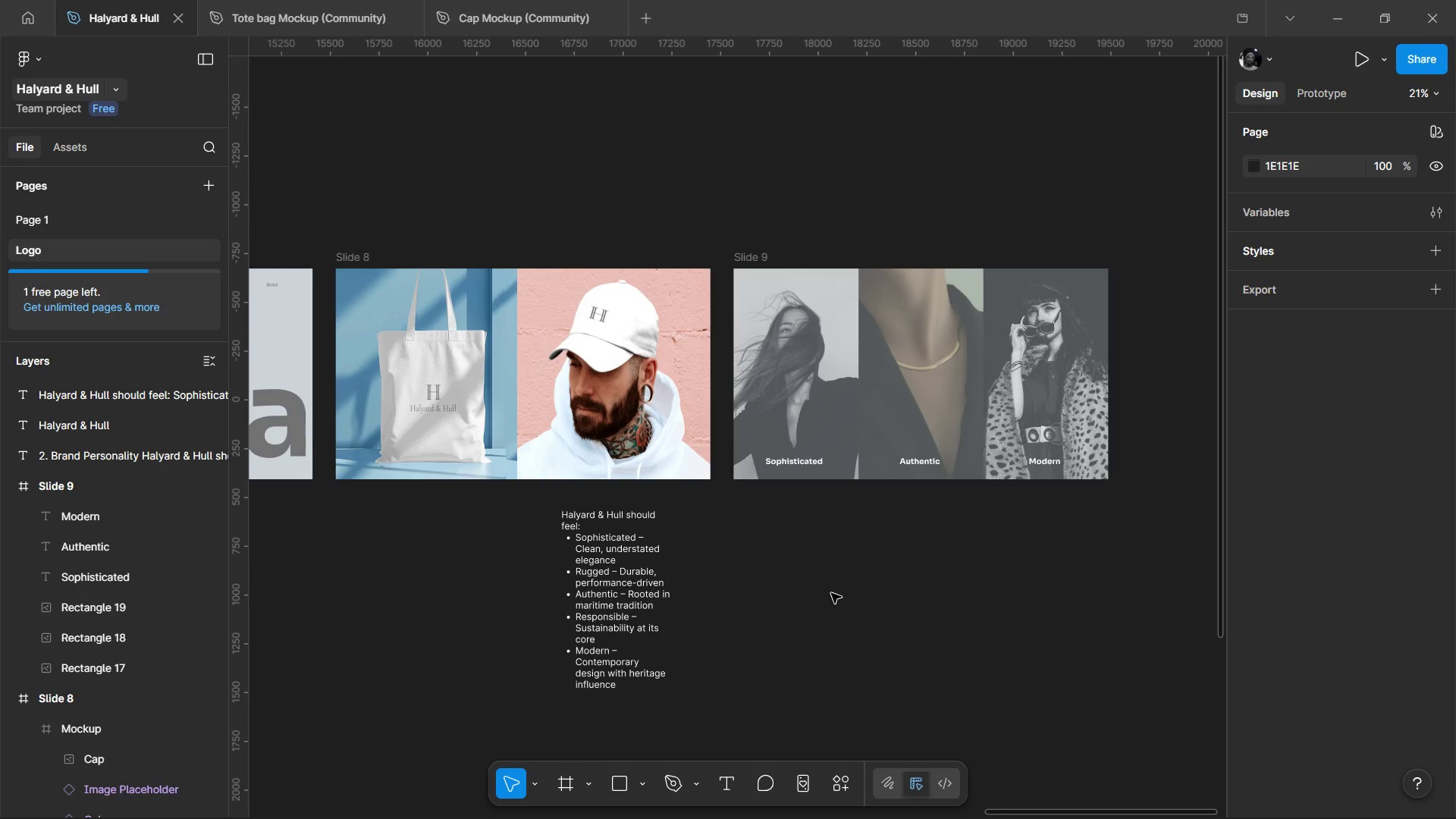 
scroll: coordinate [878, 504], scroll_direction: up, amount: 1.0
 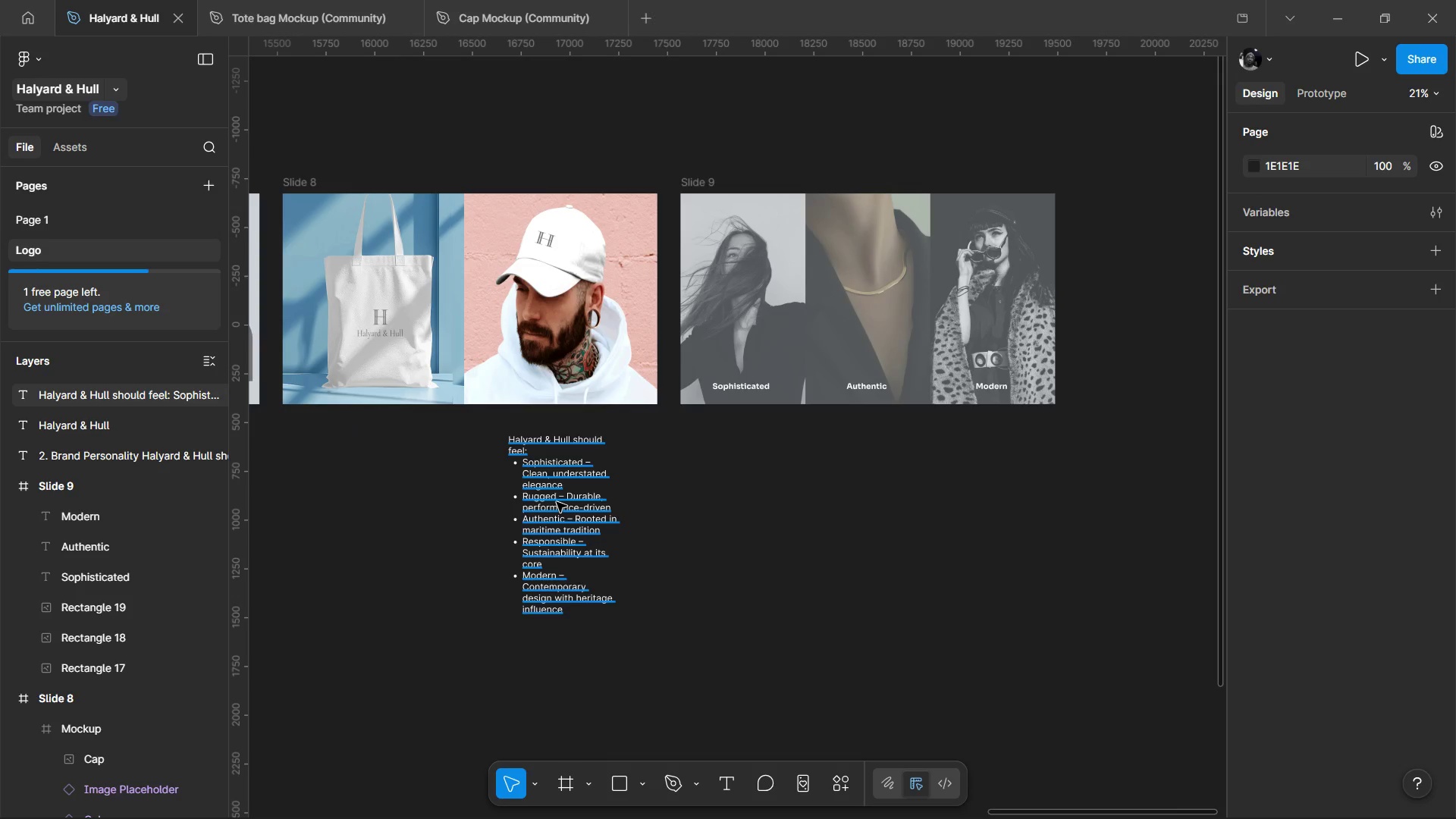 
key(Control+ControlLeft)
 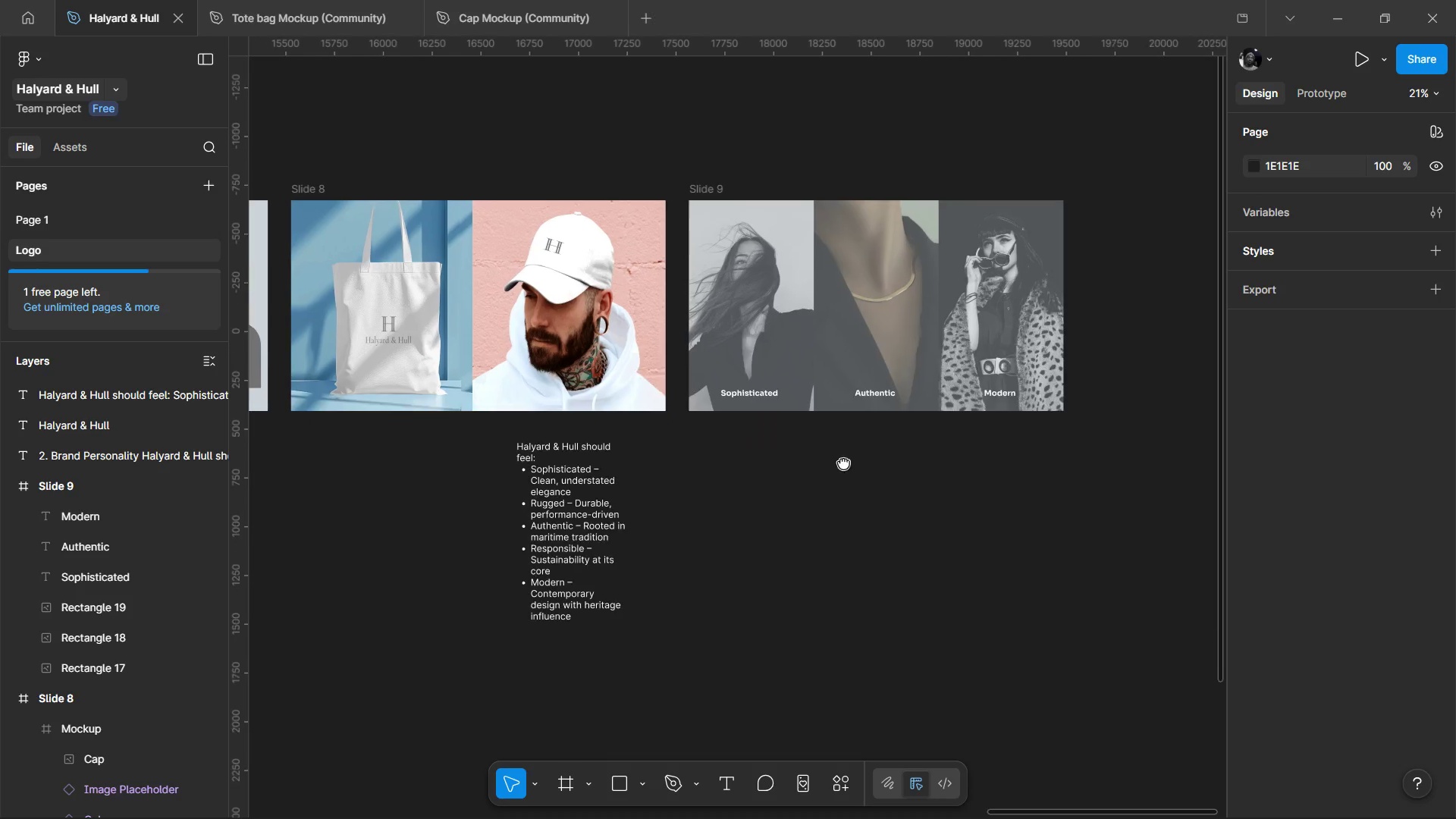 
left_click_drag(start_coordinate=[557, 502], to_coordinate=[452, 606])
 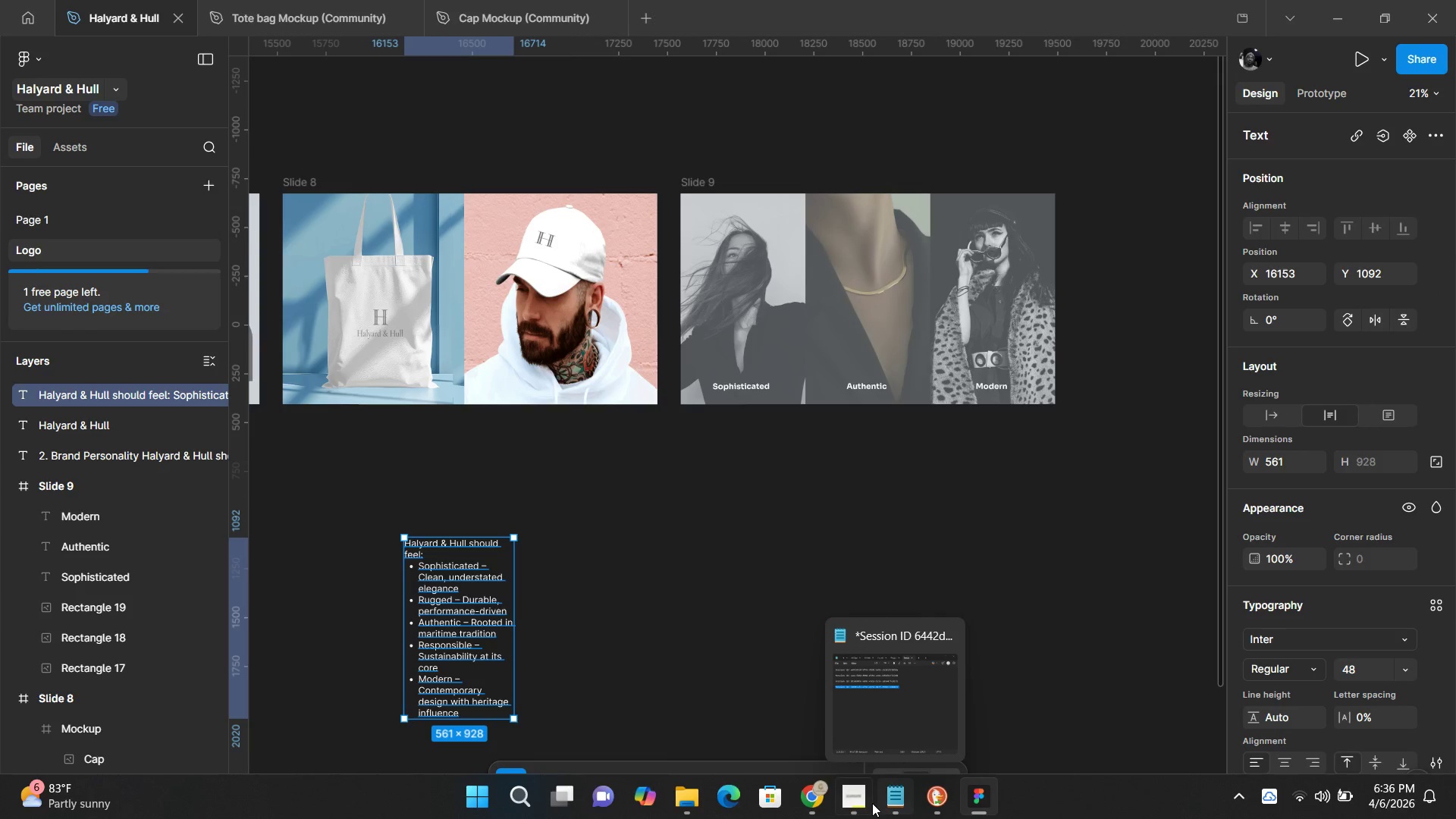 
left_click([862, 803])